 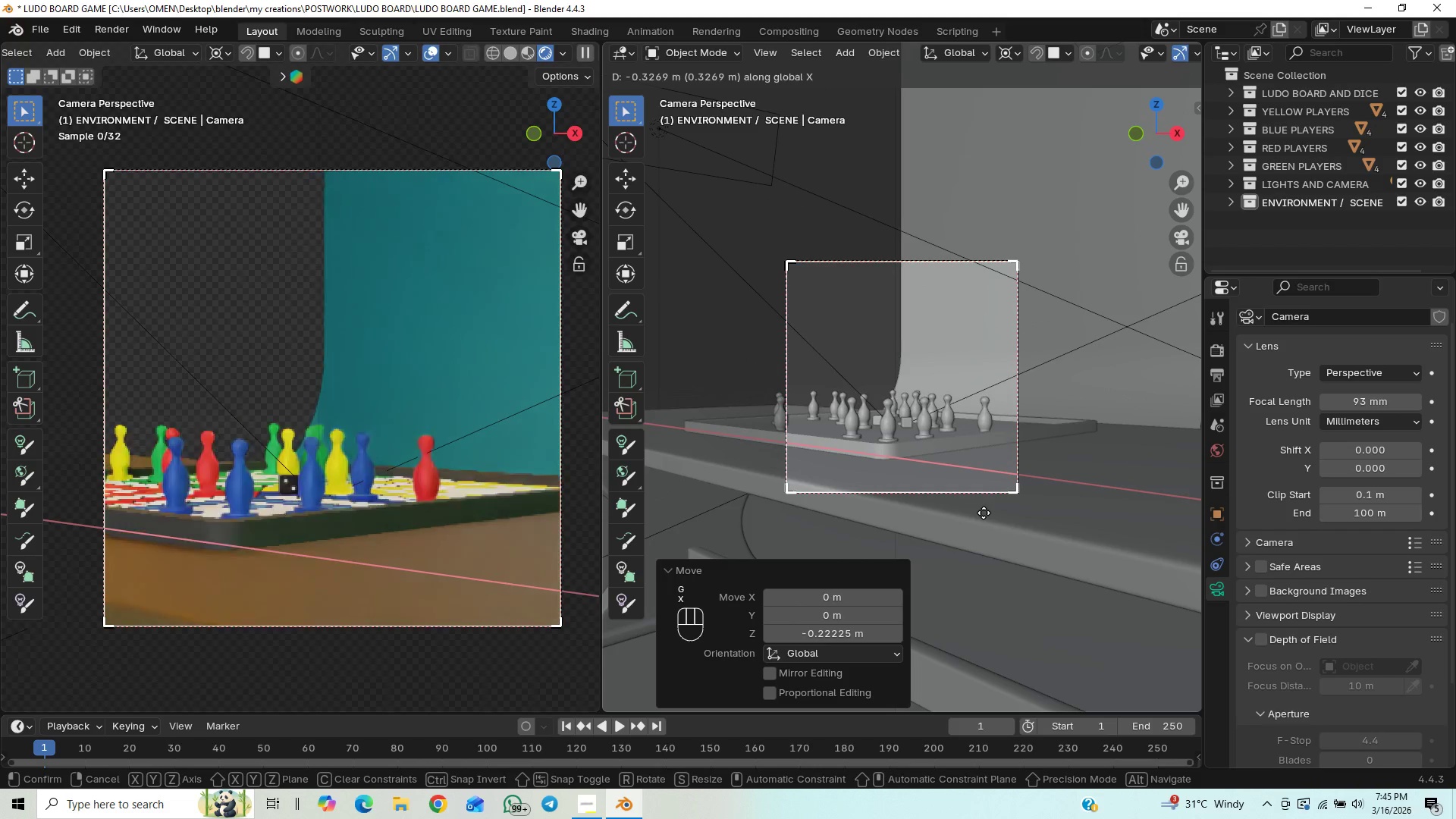 
hold_key(key=ShiftLeft, duration=1.5)
 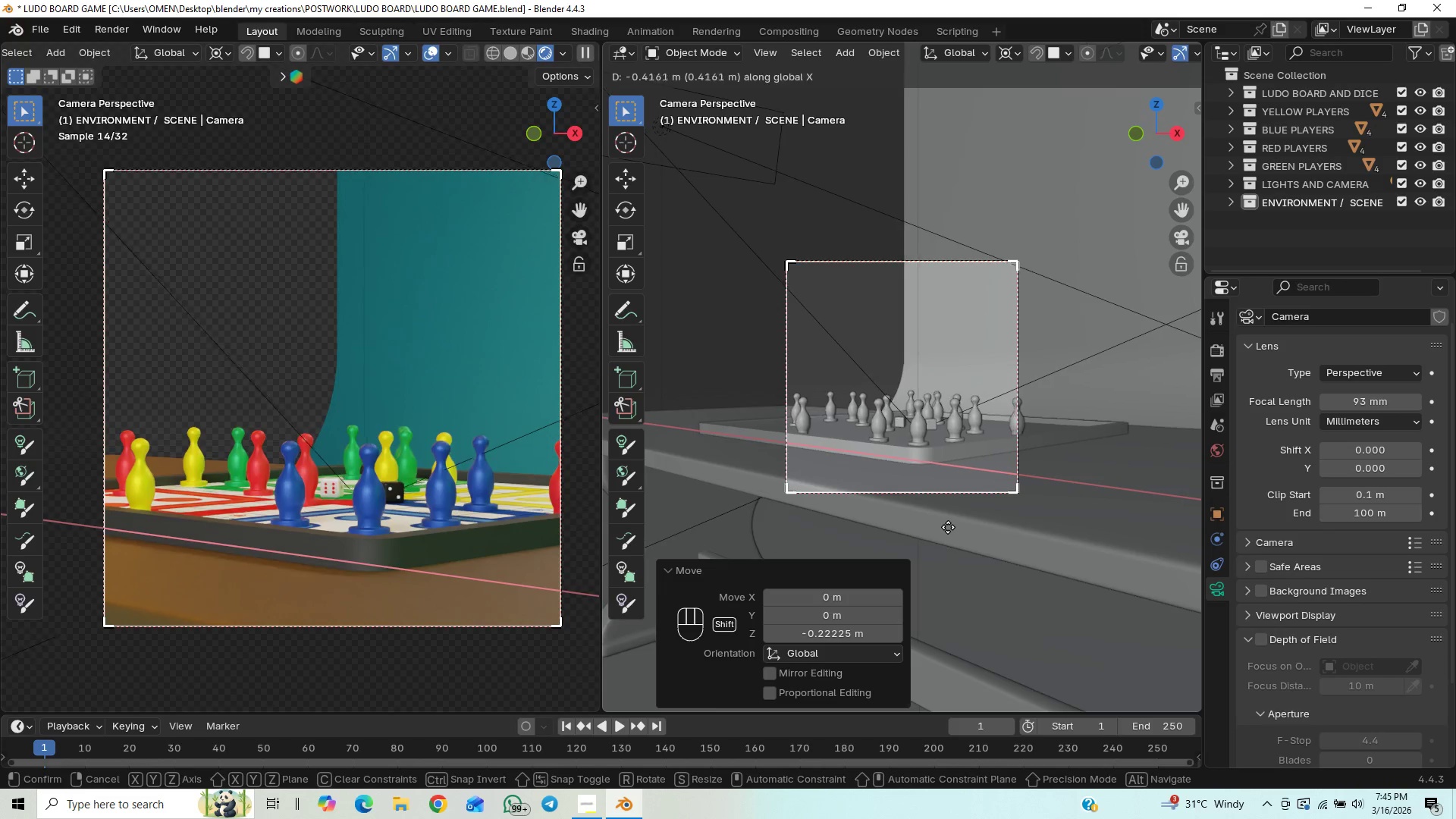 
hold_key(key=ShiftLeft, duration=1.51)
 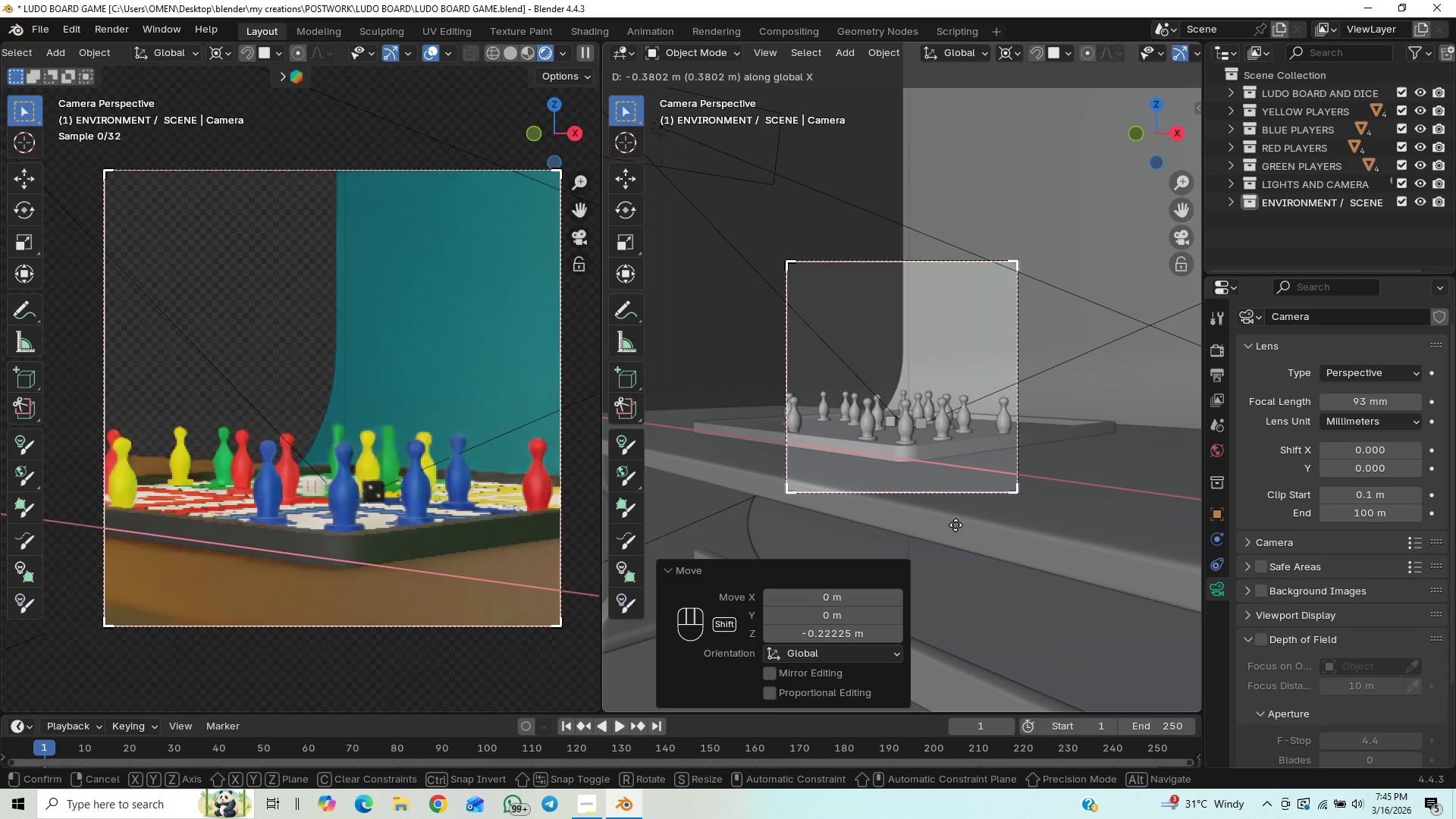 
hold_key(key=ShiftLeft, duration=1.52)
 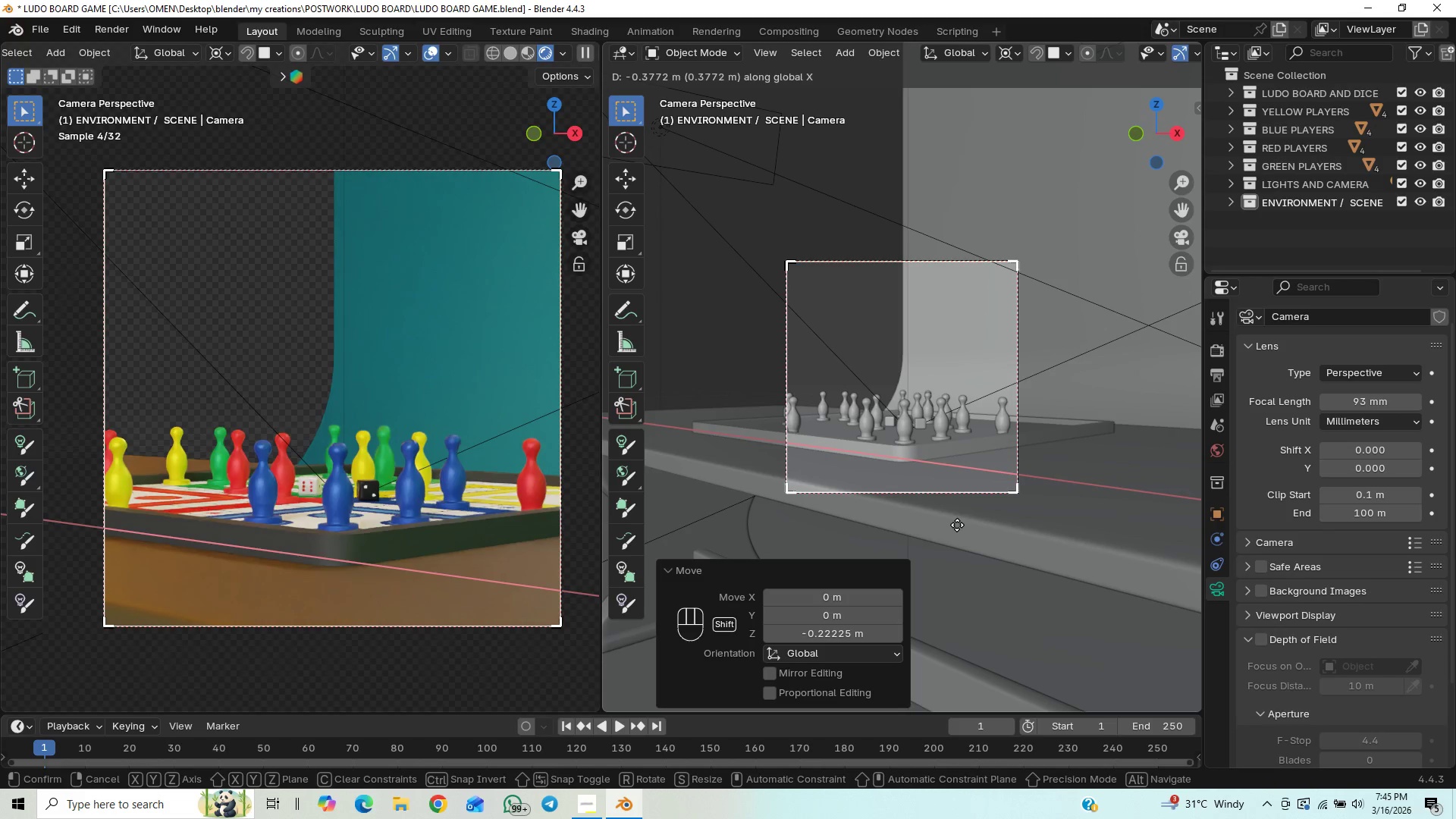 
hold_key(key=ShiftLeft, duration=1.51)
 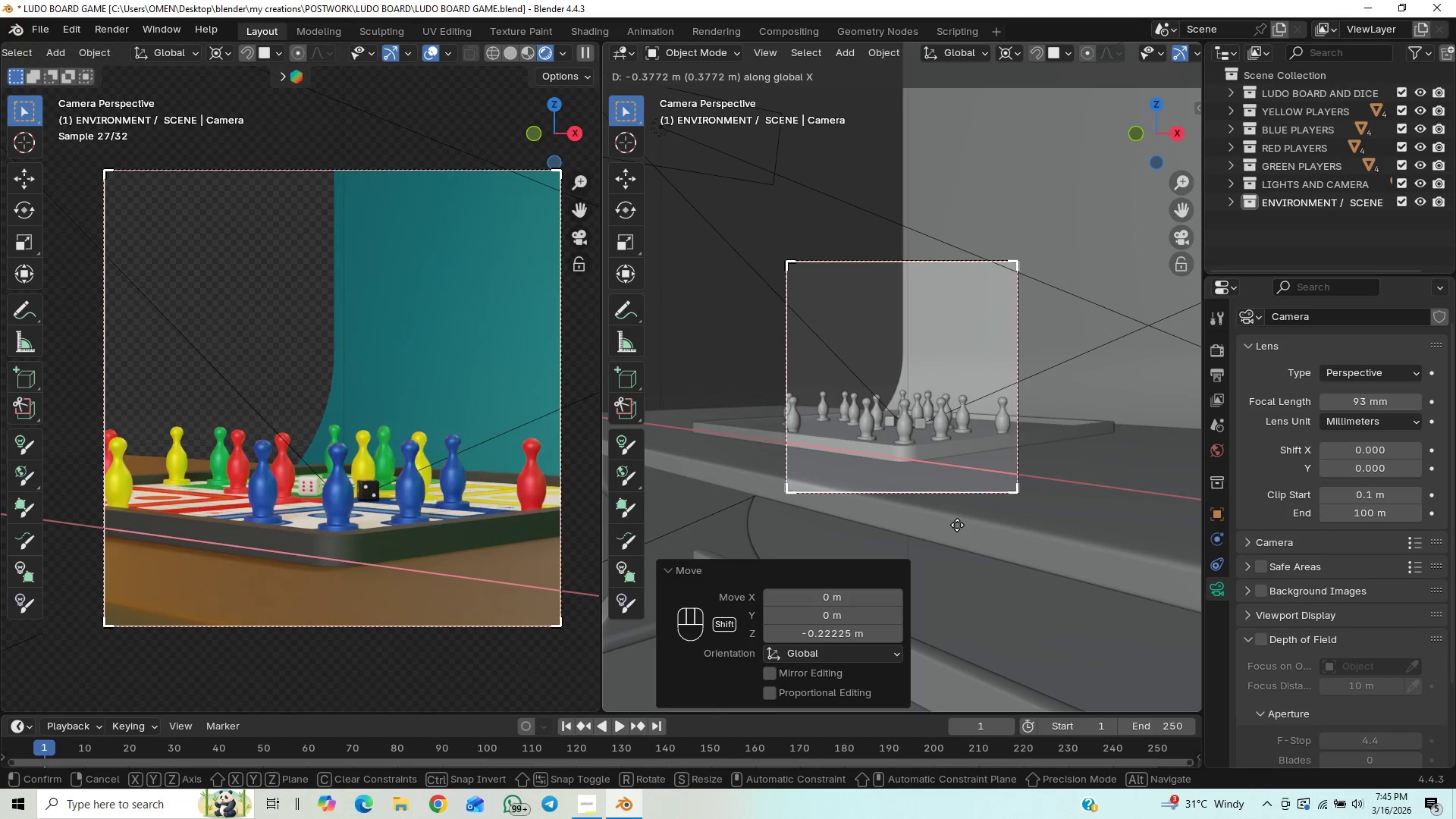 
hold_key(key=ShiftLeft, duration=1.42)
left_click([957, 525])
 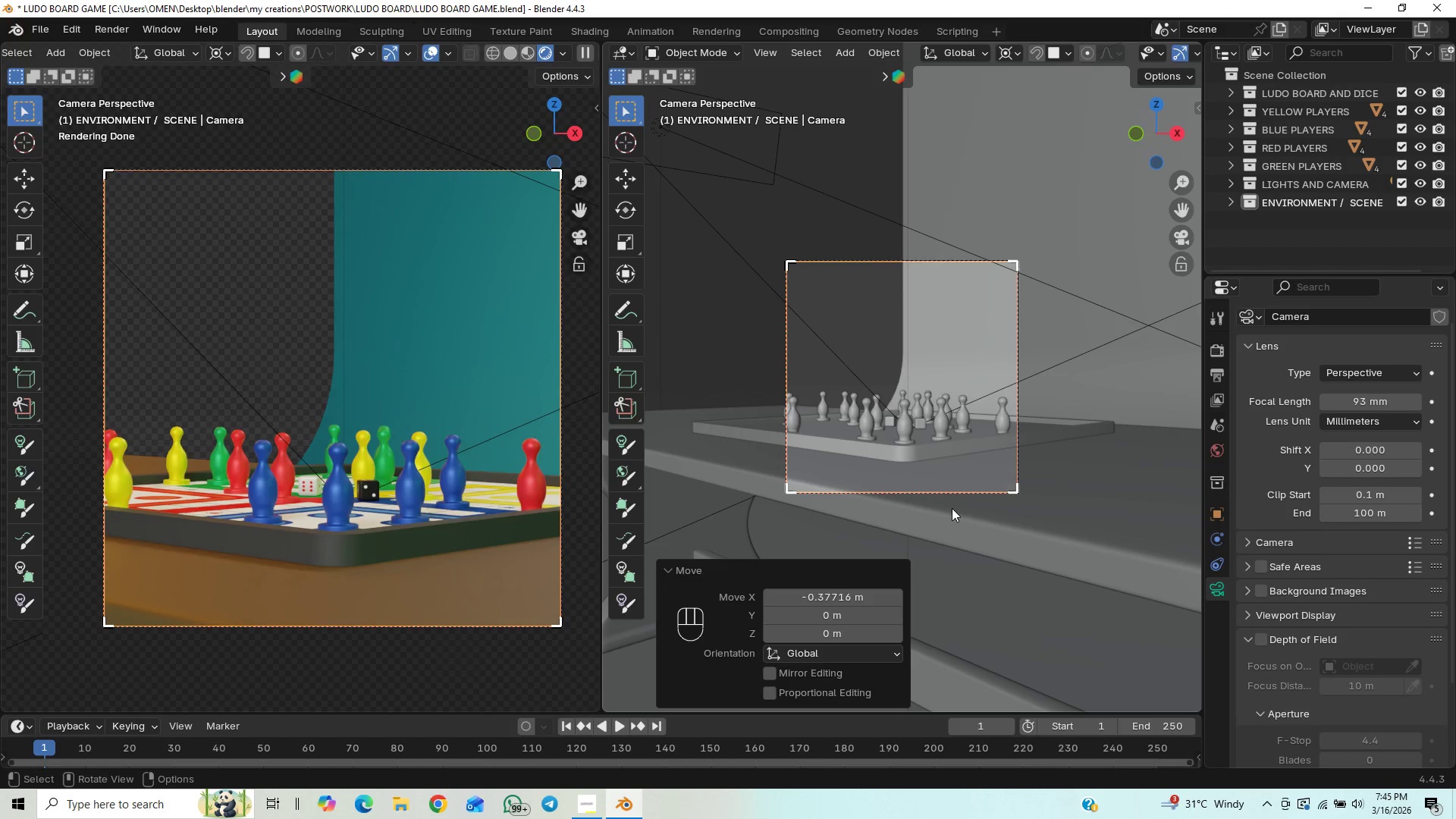 
wait(6.44)
 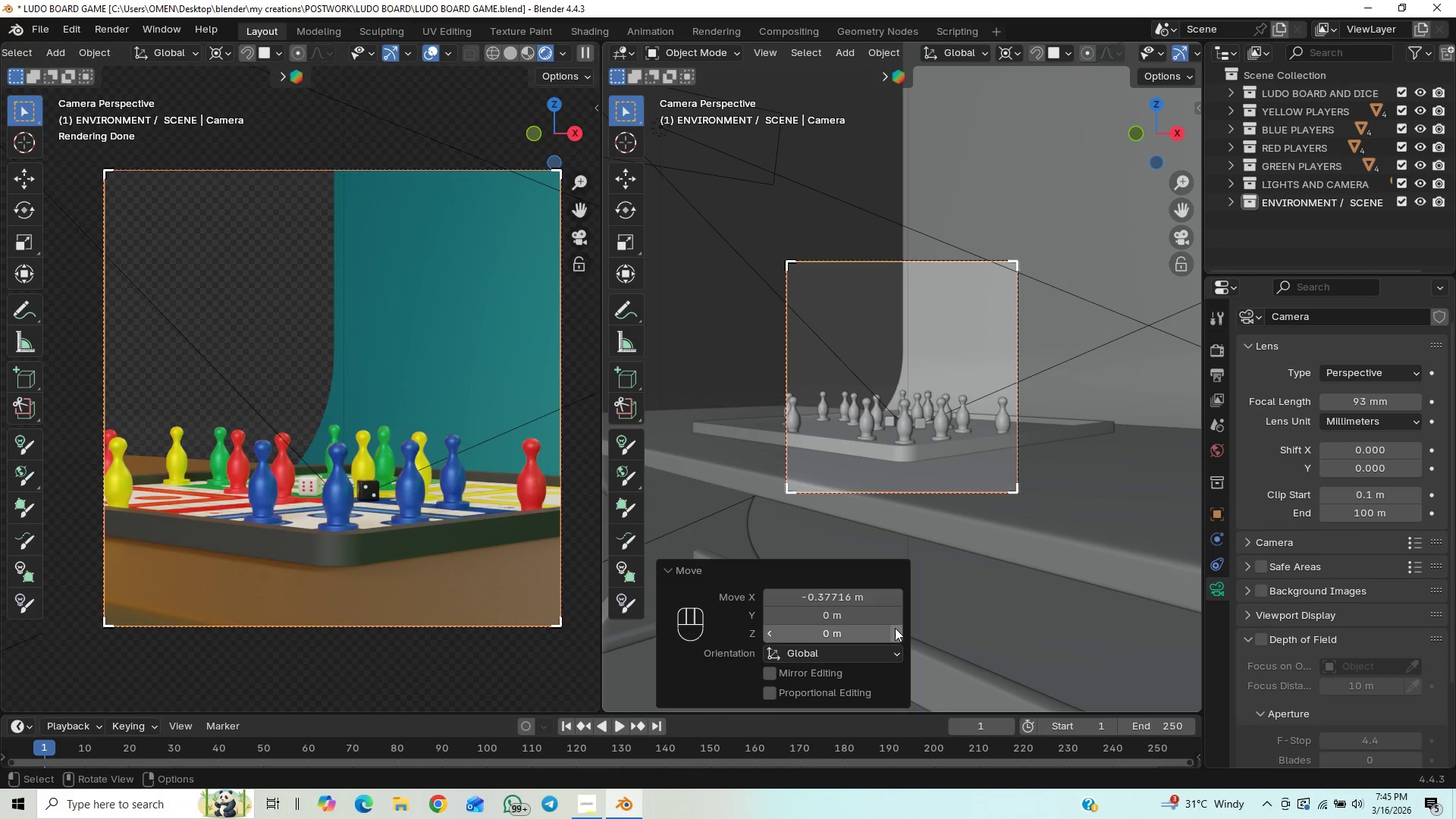 
left_click([583, 808])